 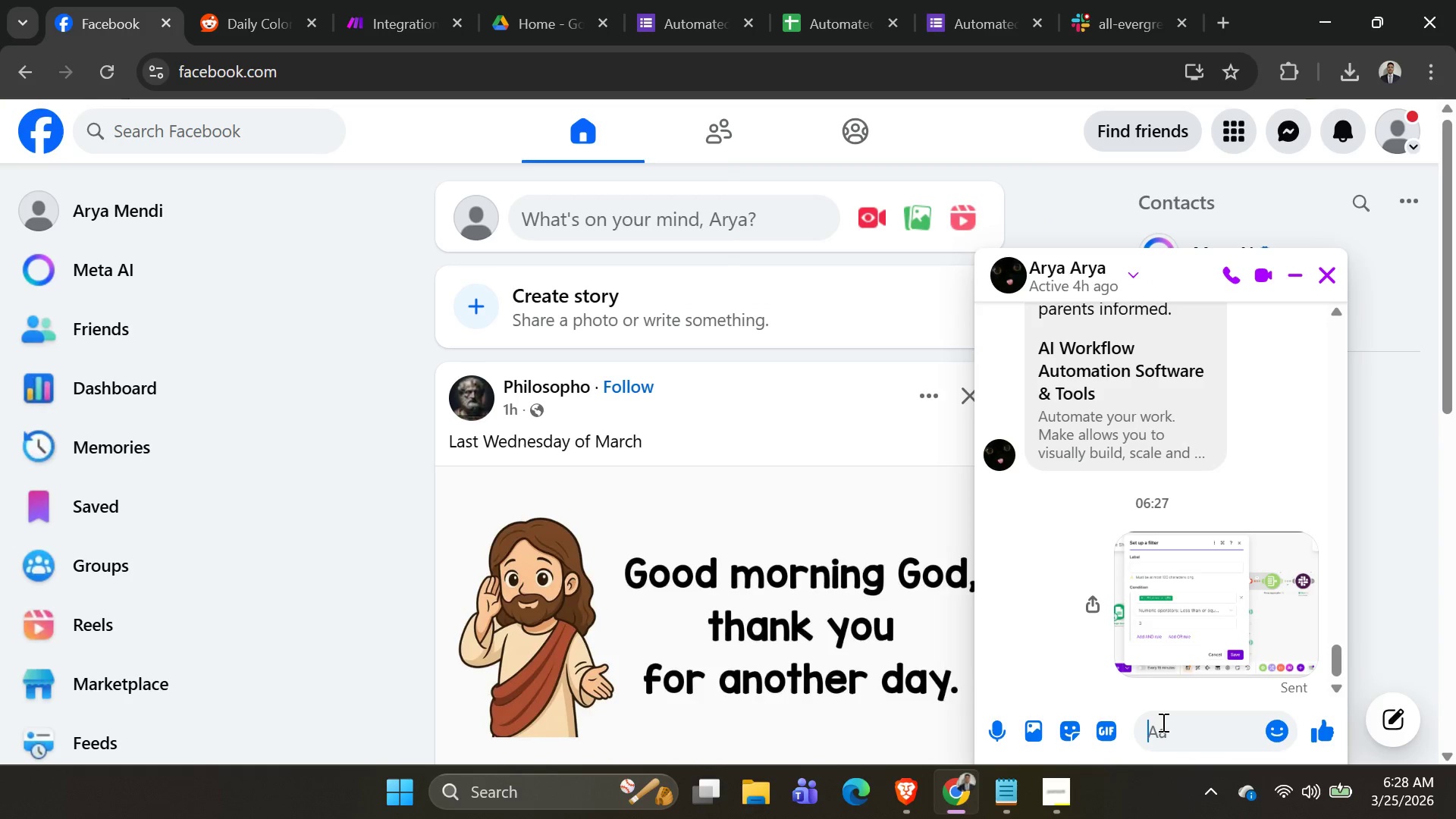 
key(Control+V)
 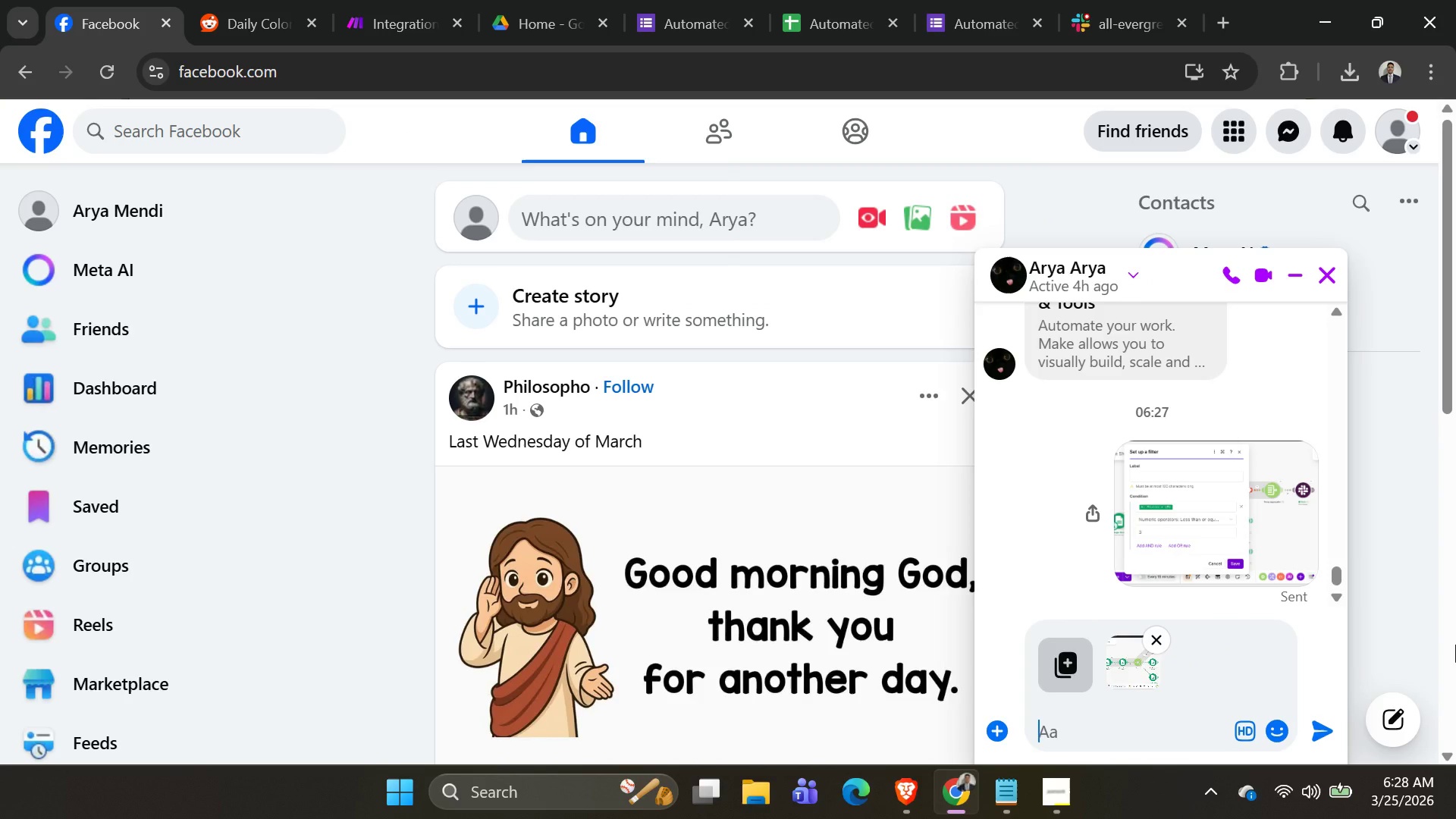 
key(Enter)
 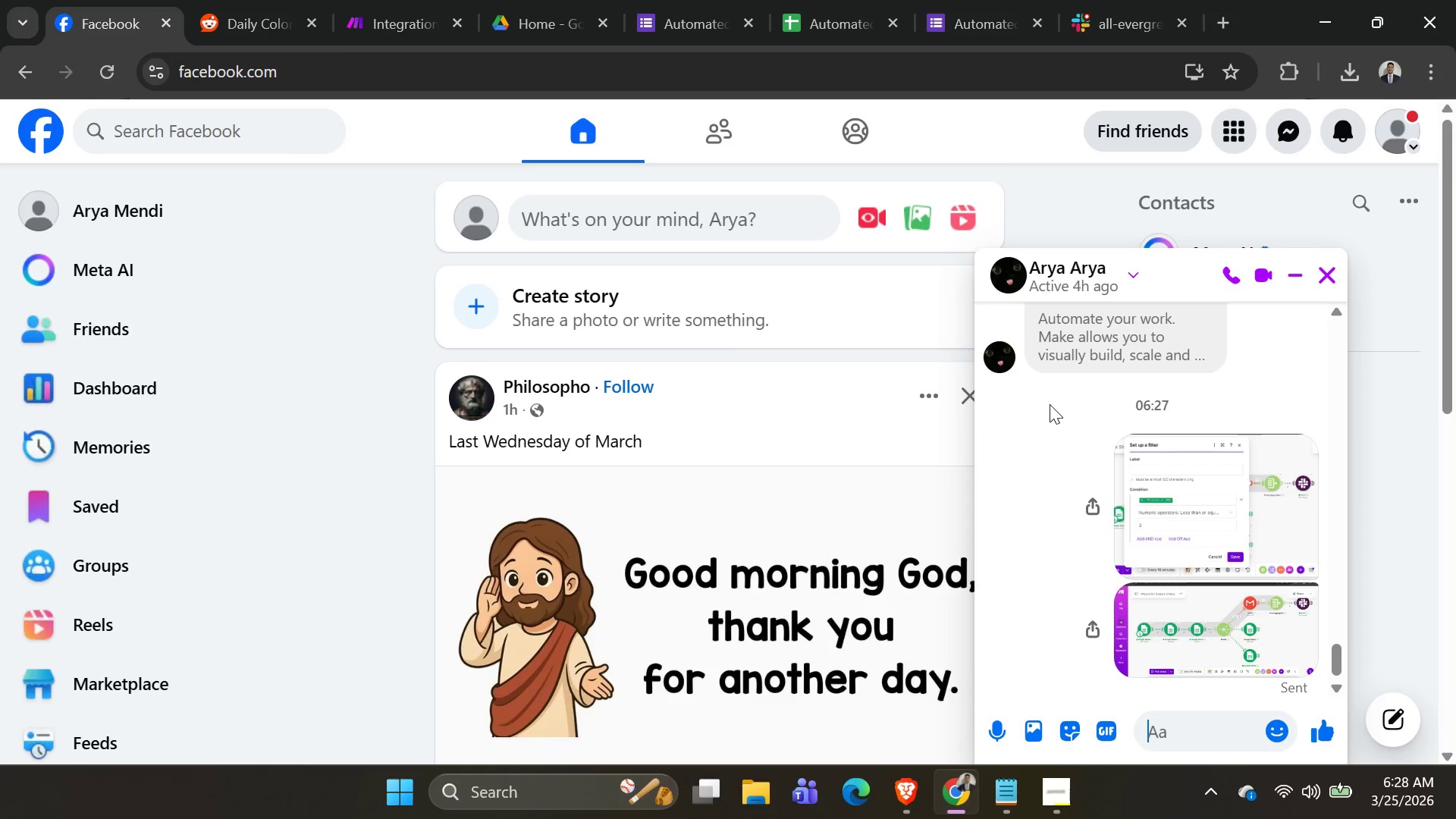 
wait(7.77)
 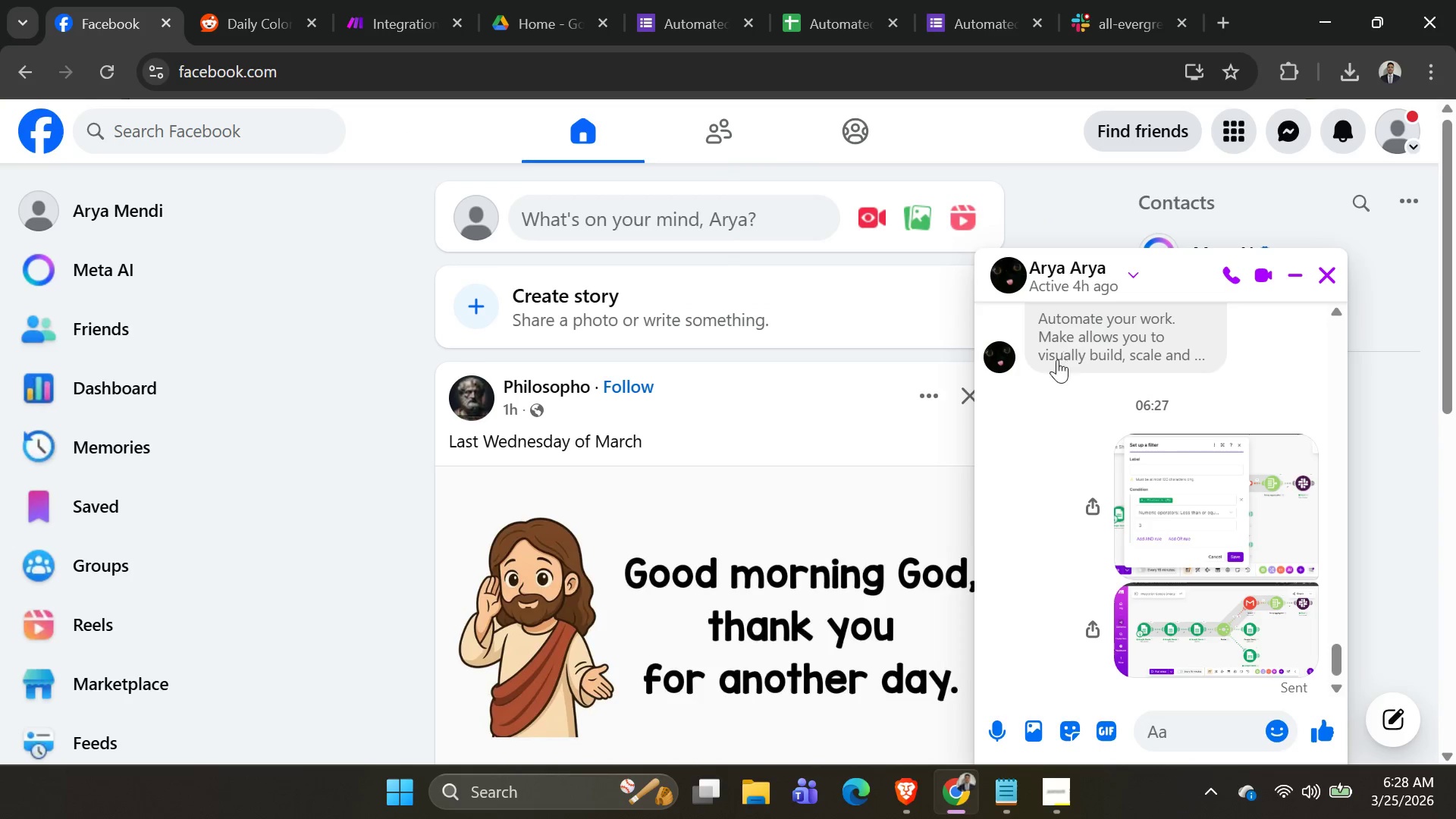 
scroll: coordinate [832, 337], scroll_direction: down, amount: 6.0
 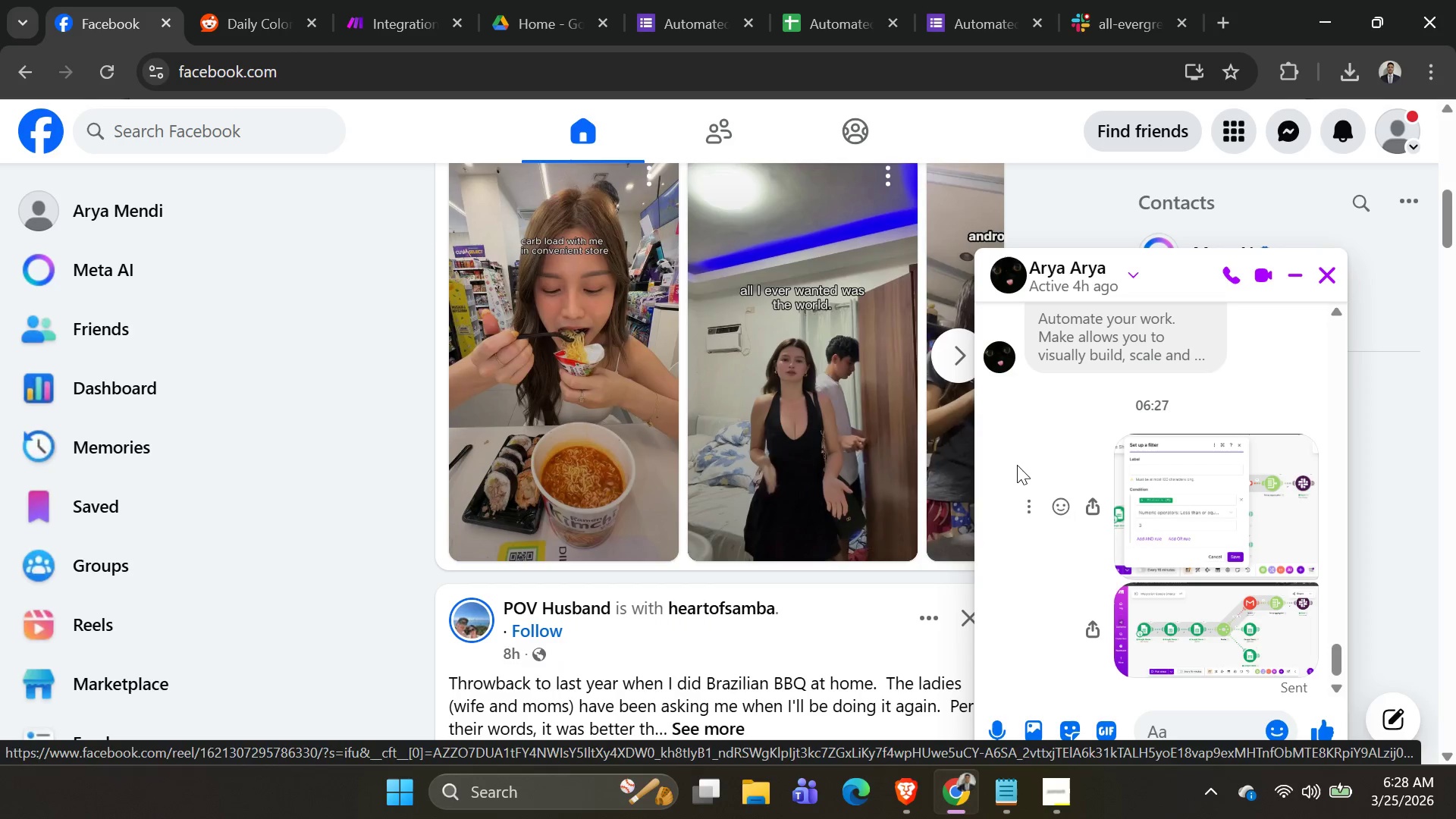 
key(Alt+AltLeft)
 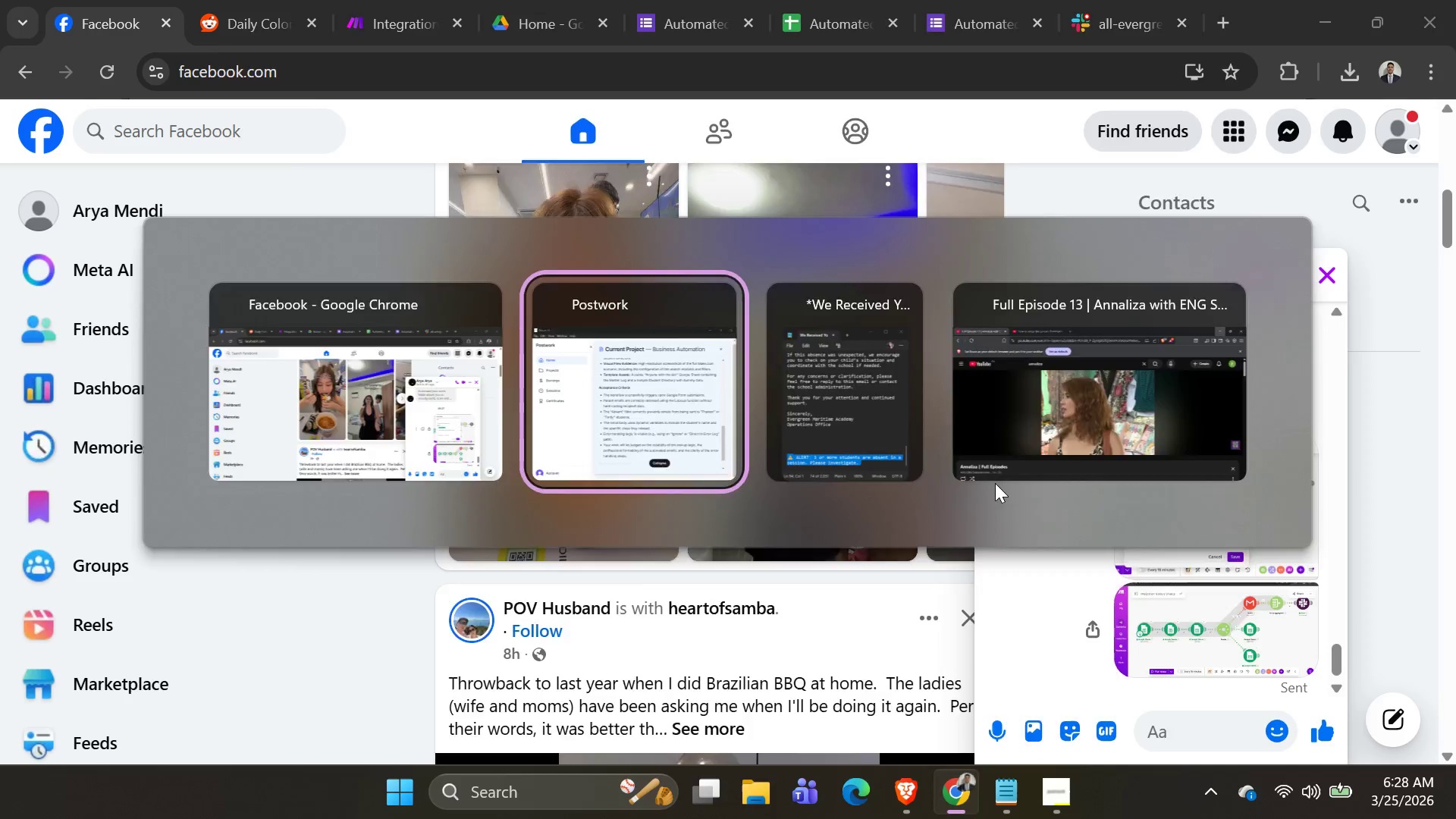 
key(Alt+Tab)